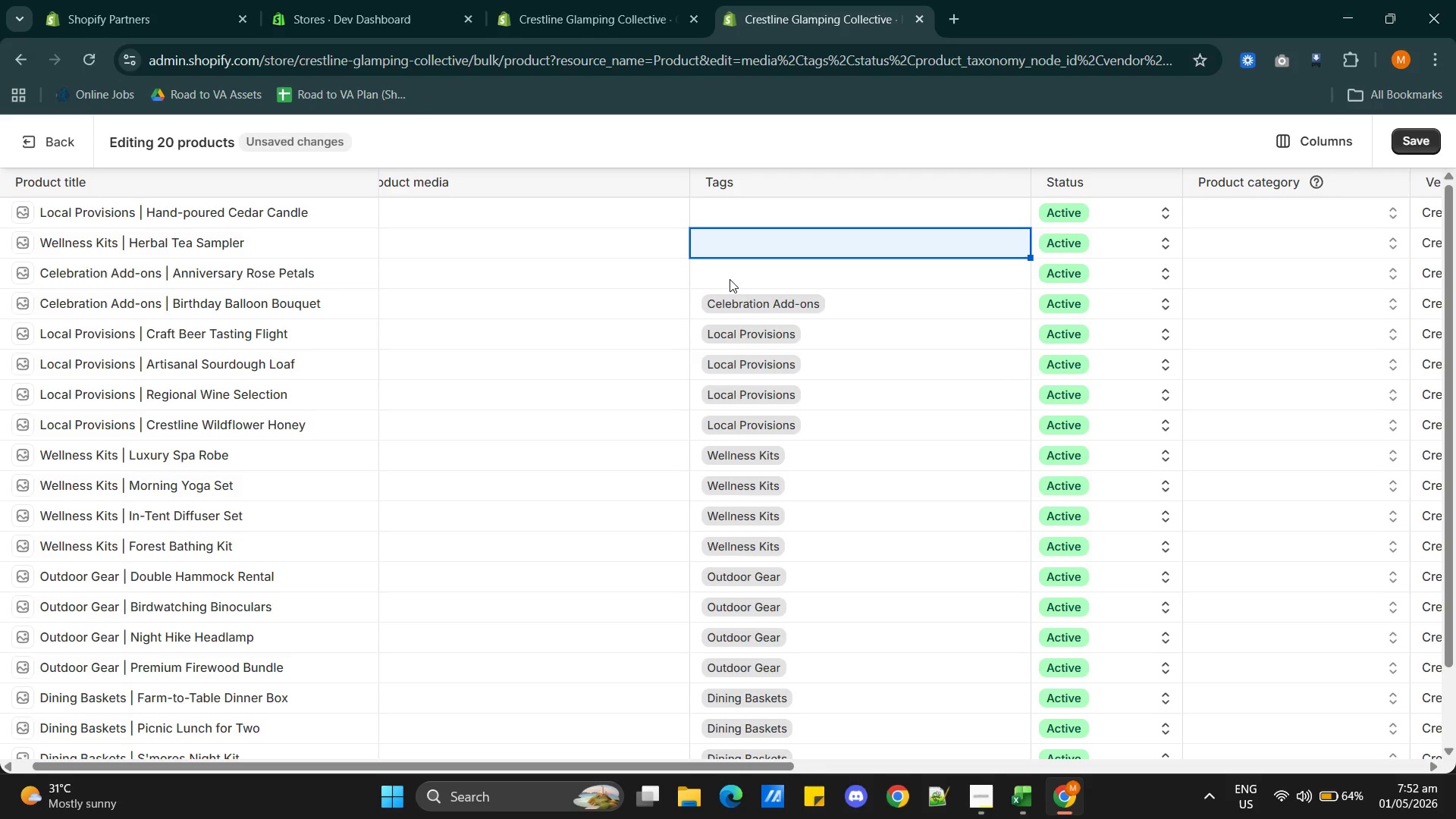 
double_click([730, 279])
 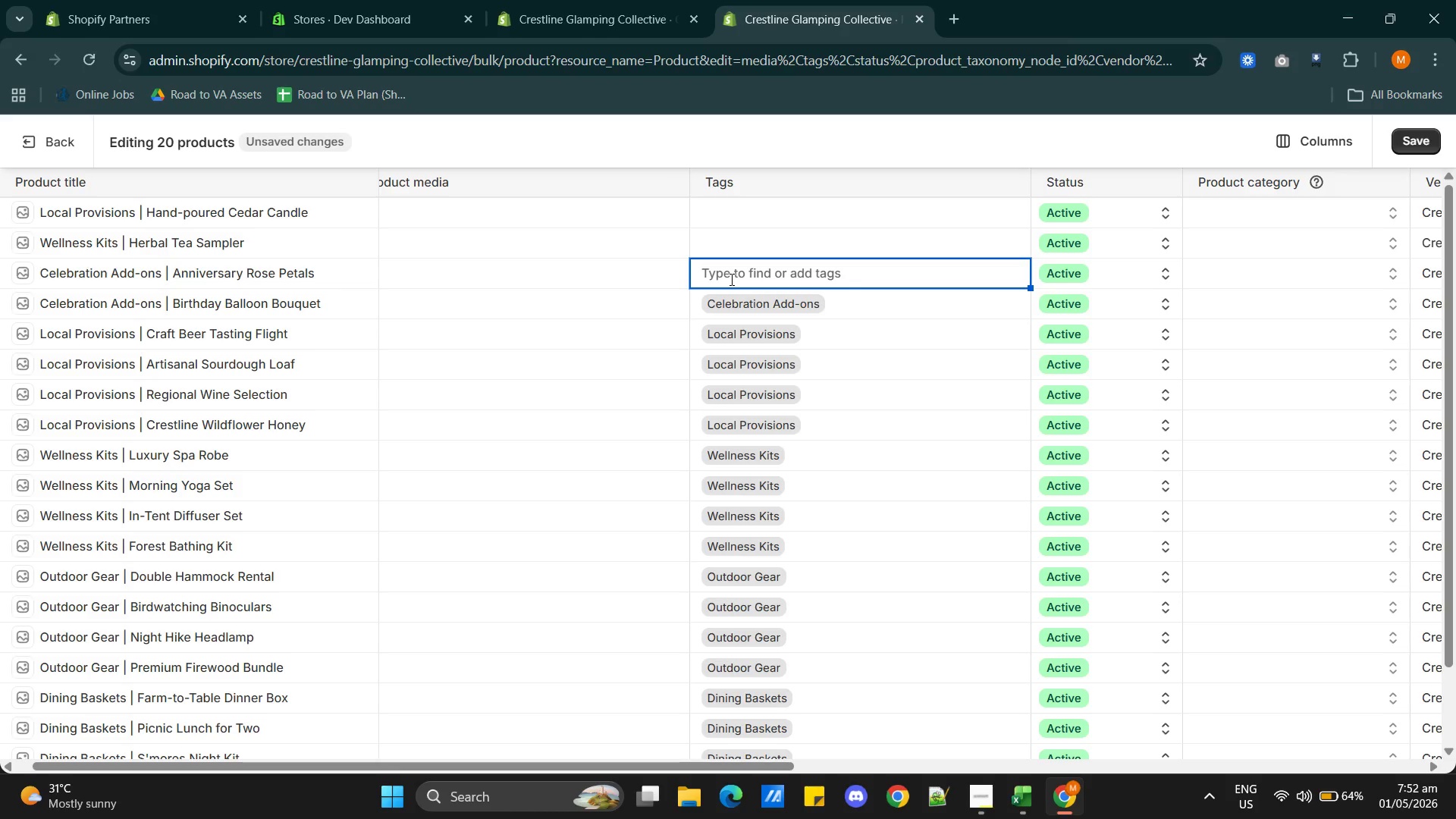 
type(Celebration Add-ons)
 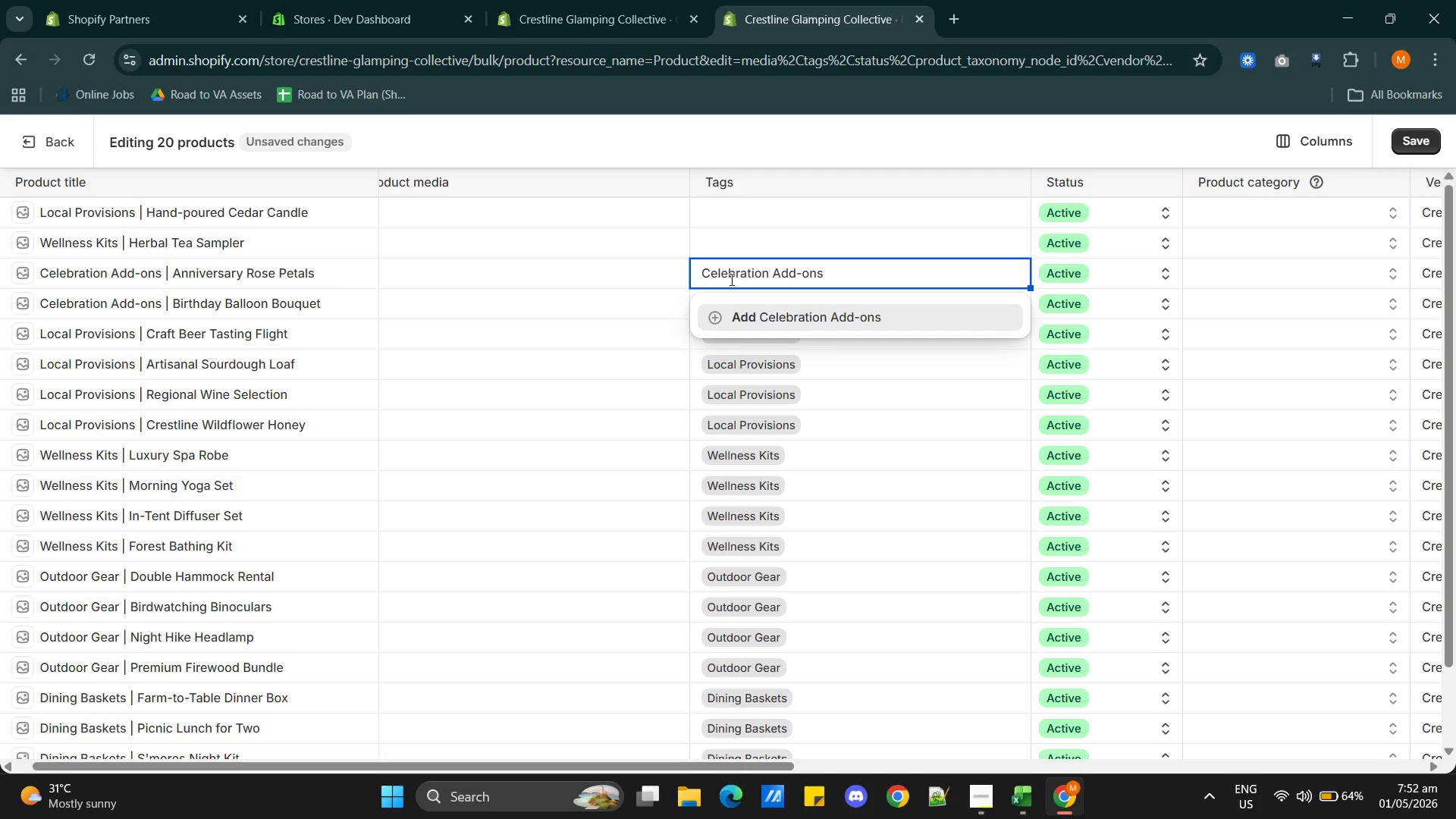 
key(Enter)
 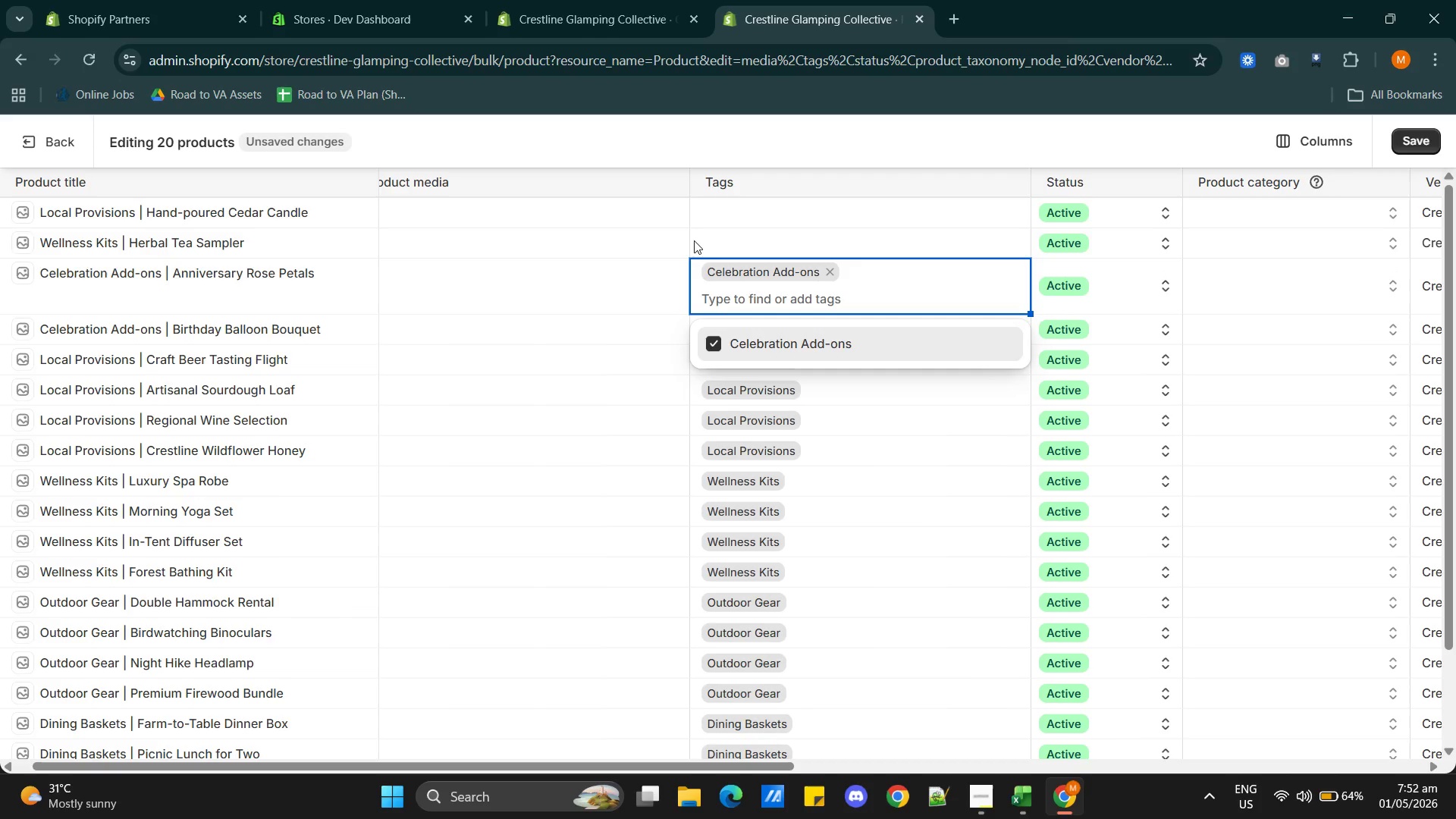 
left_click([724, 234])
 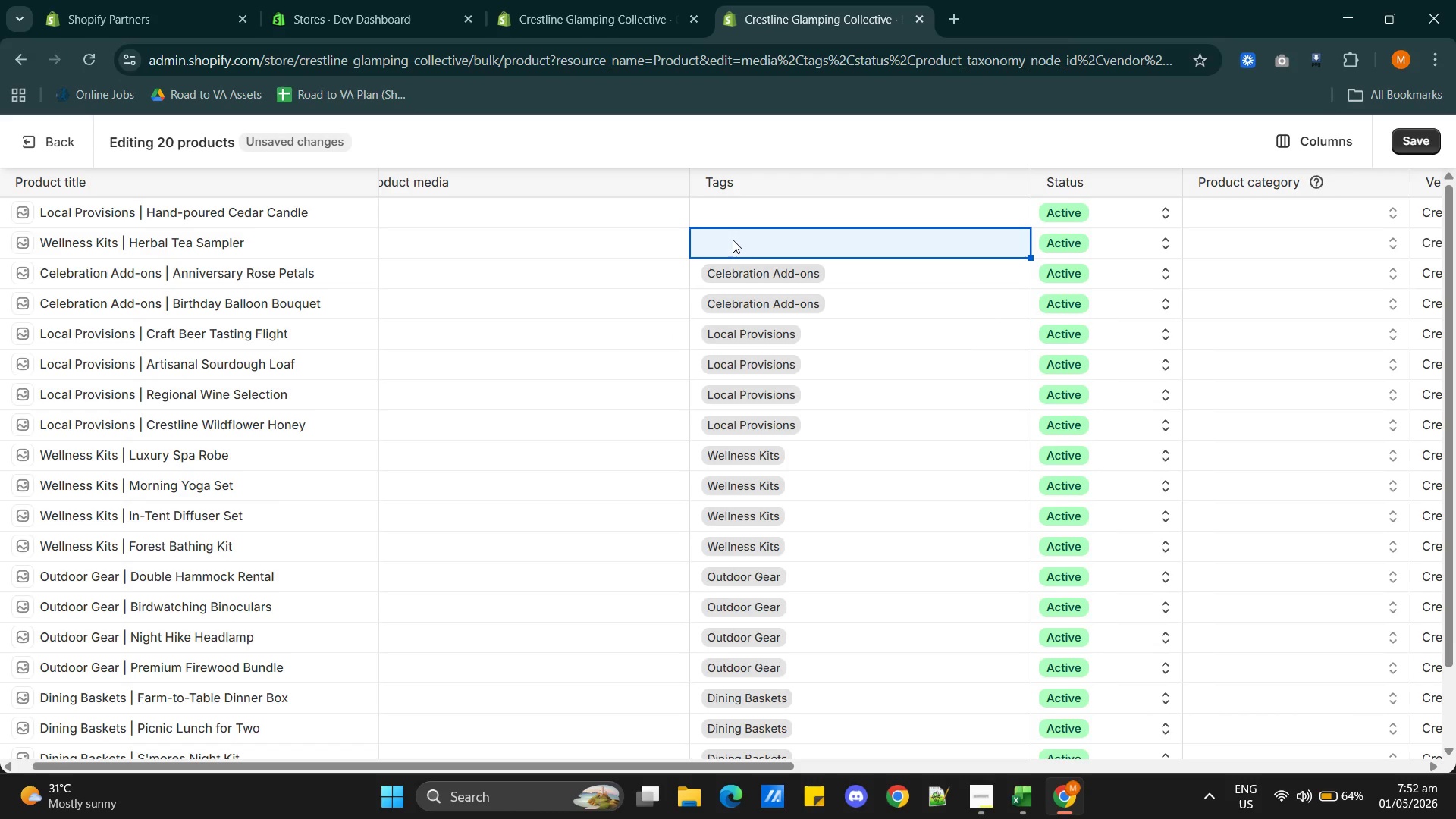 
double_click([735, 240])
 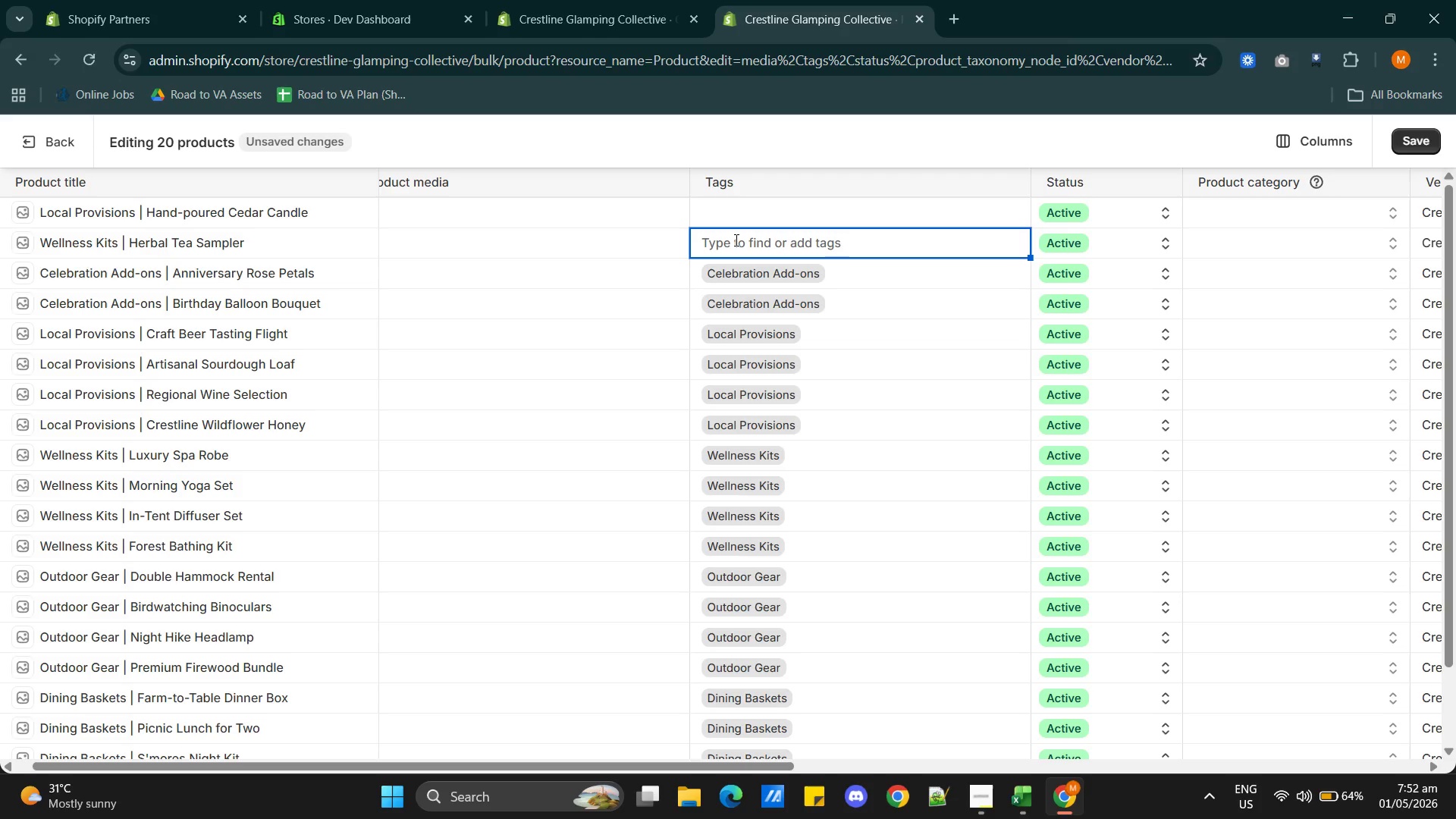 
type(Wellness Kits)
 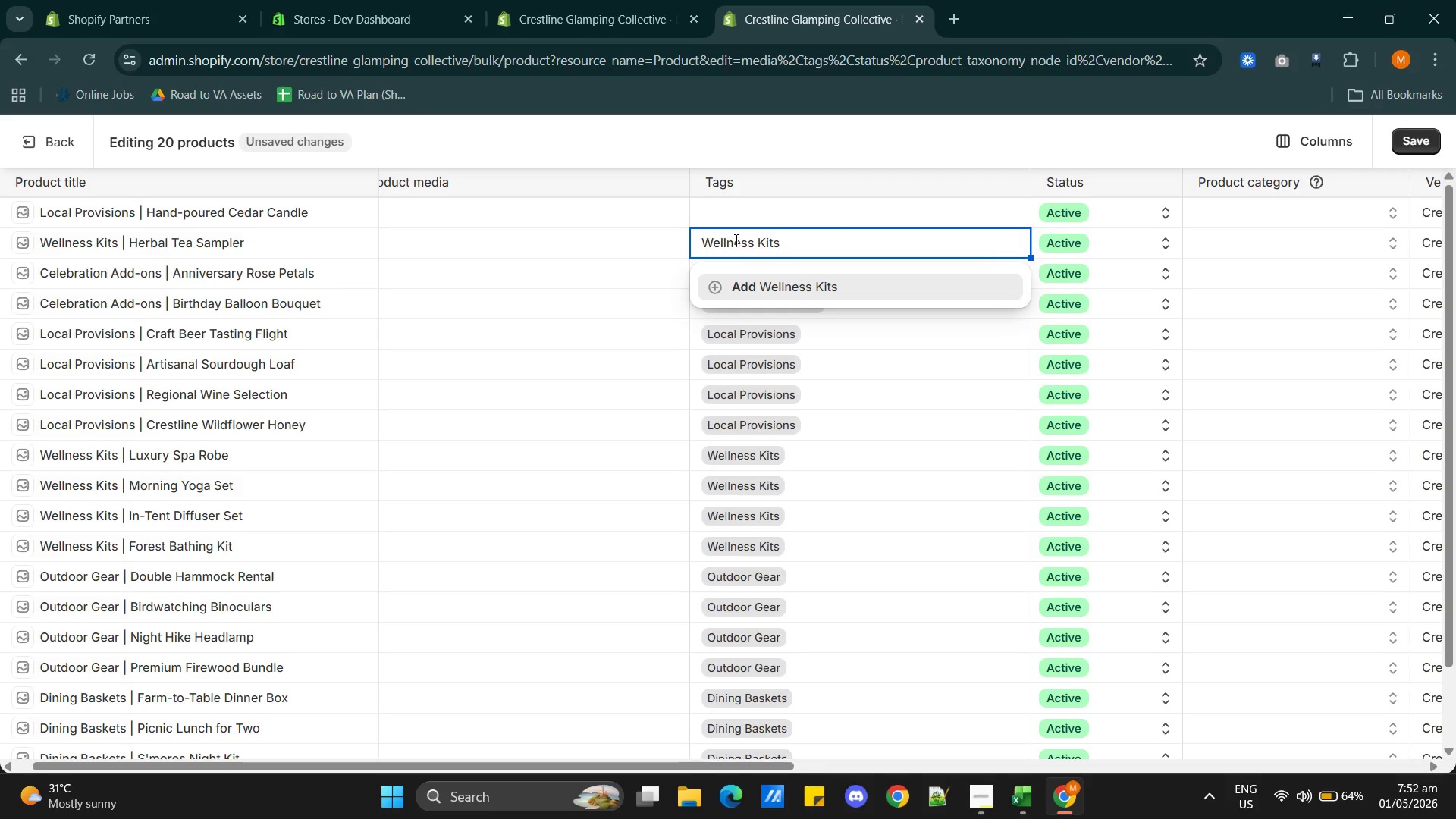 
key(Enter)
 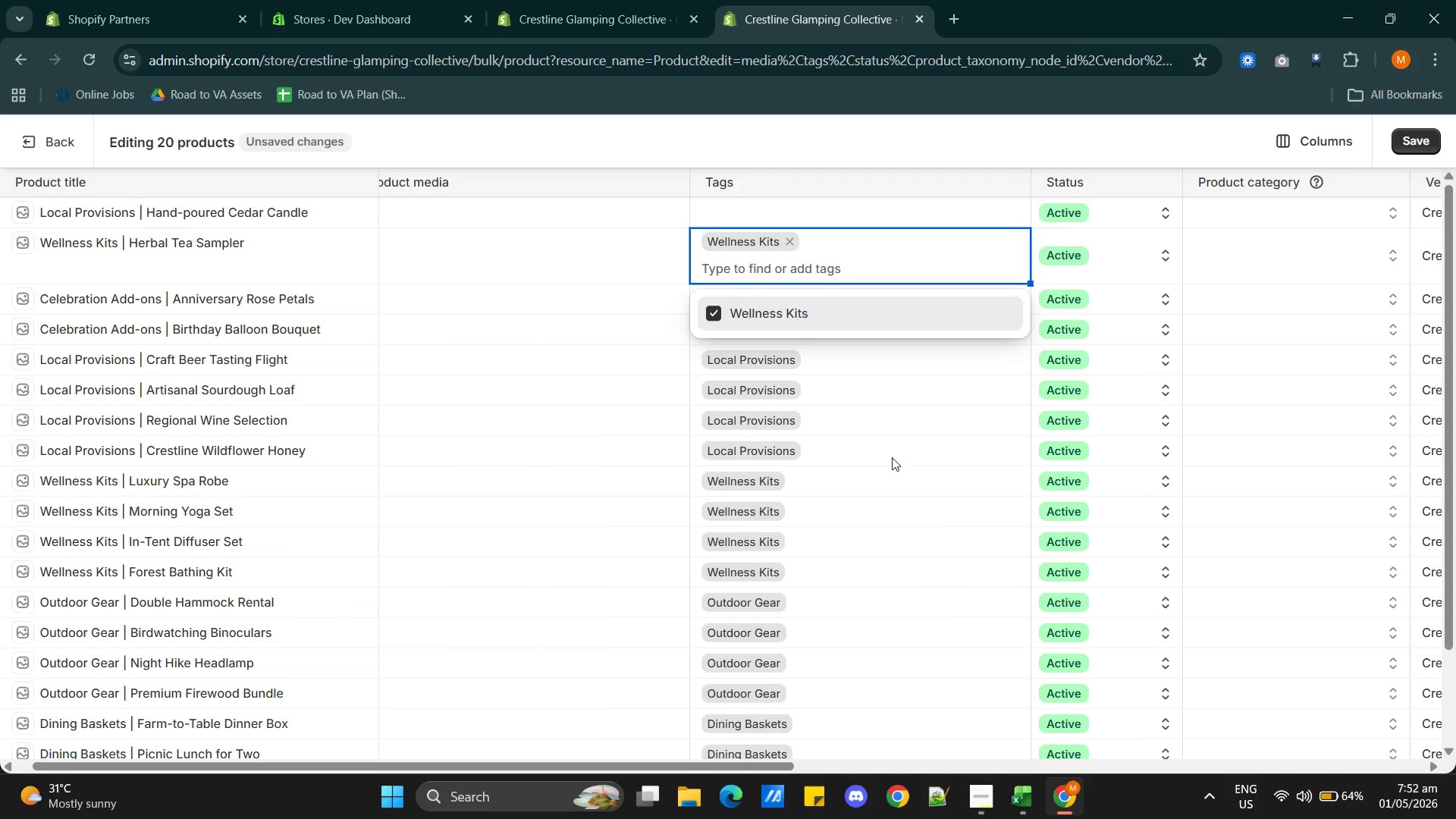 
left_click([888, 397])
 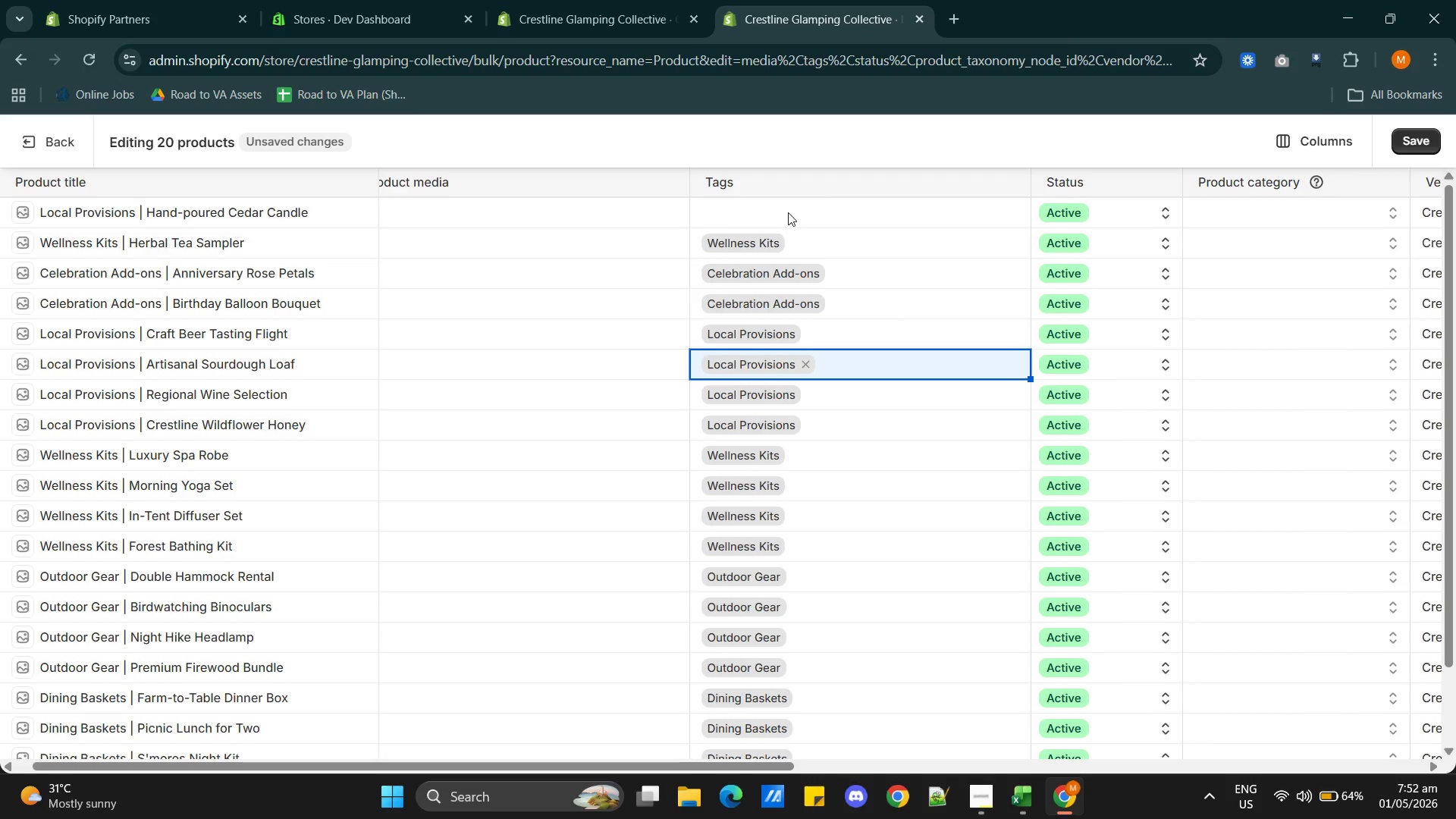 
double_click([762, 213])
 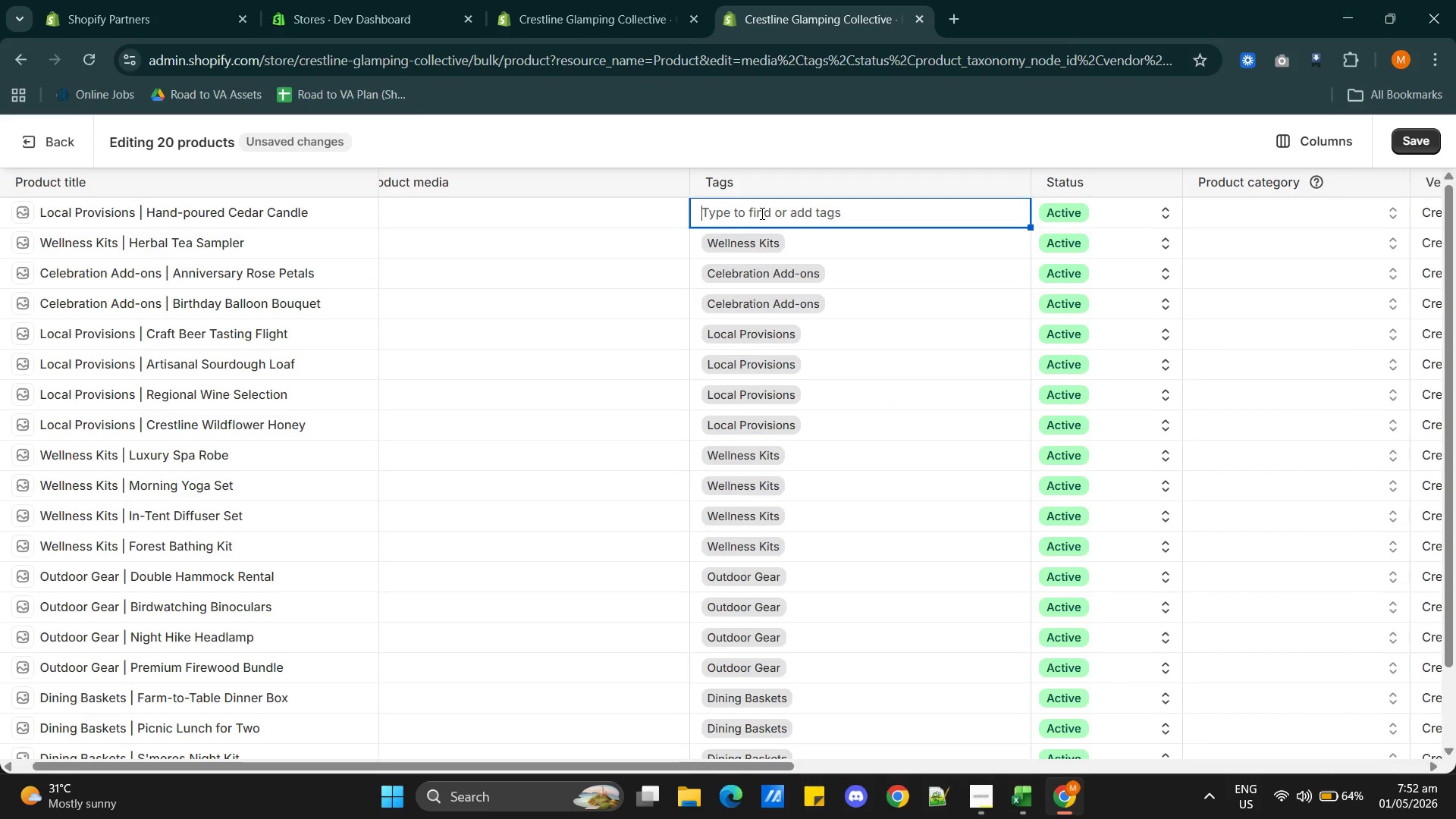 
type(Local Provisions)
 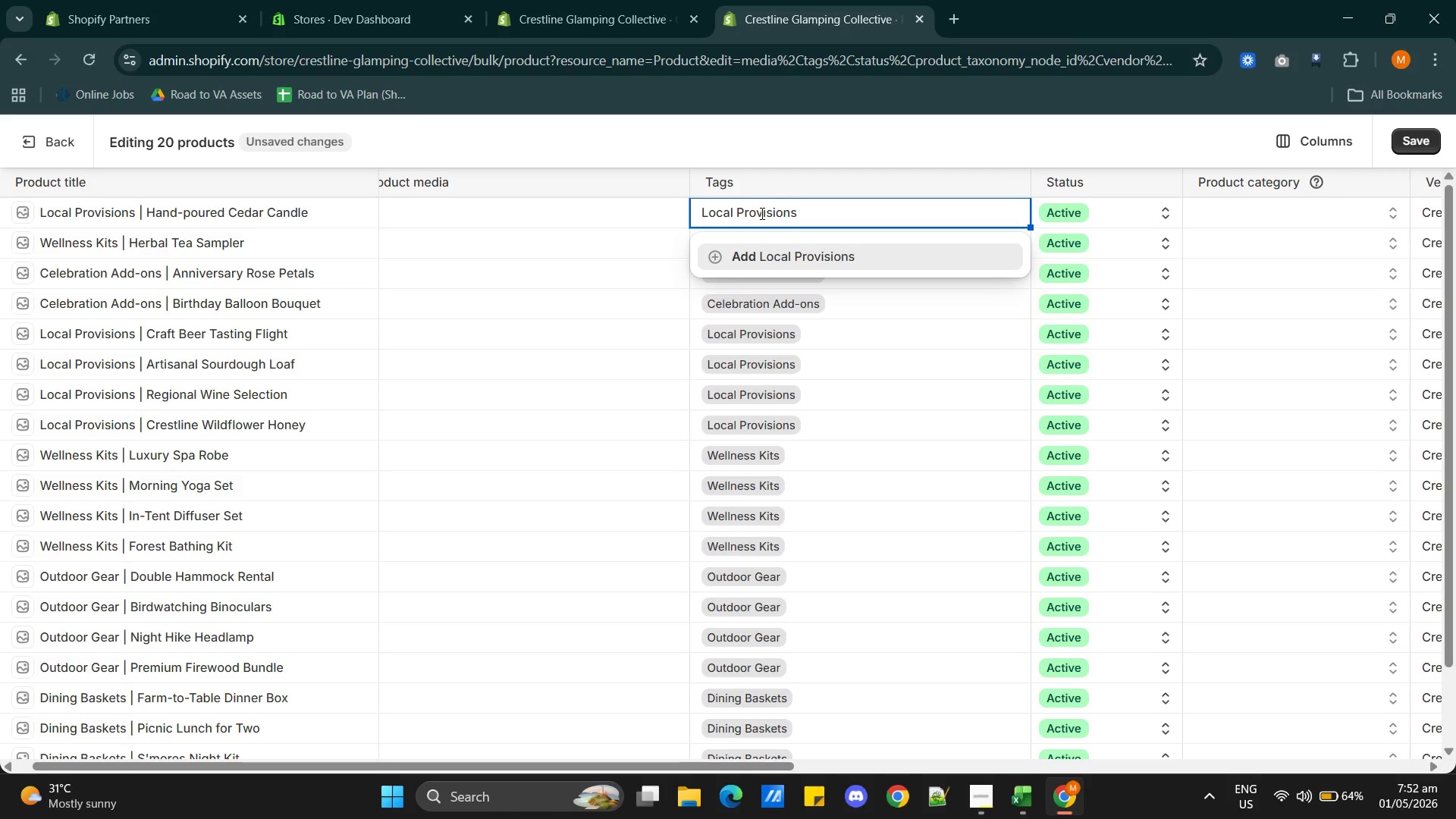 
key(Enter)
 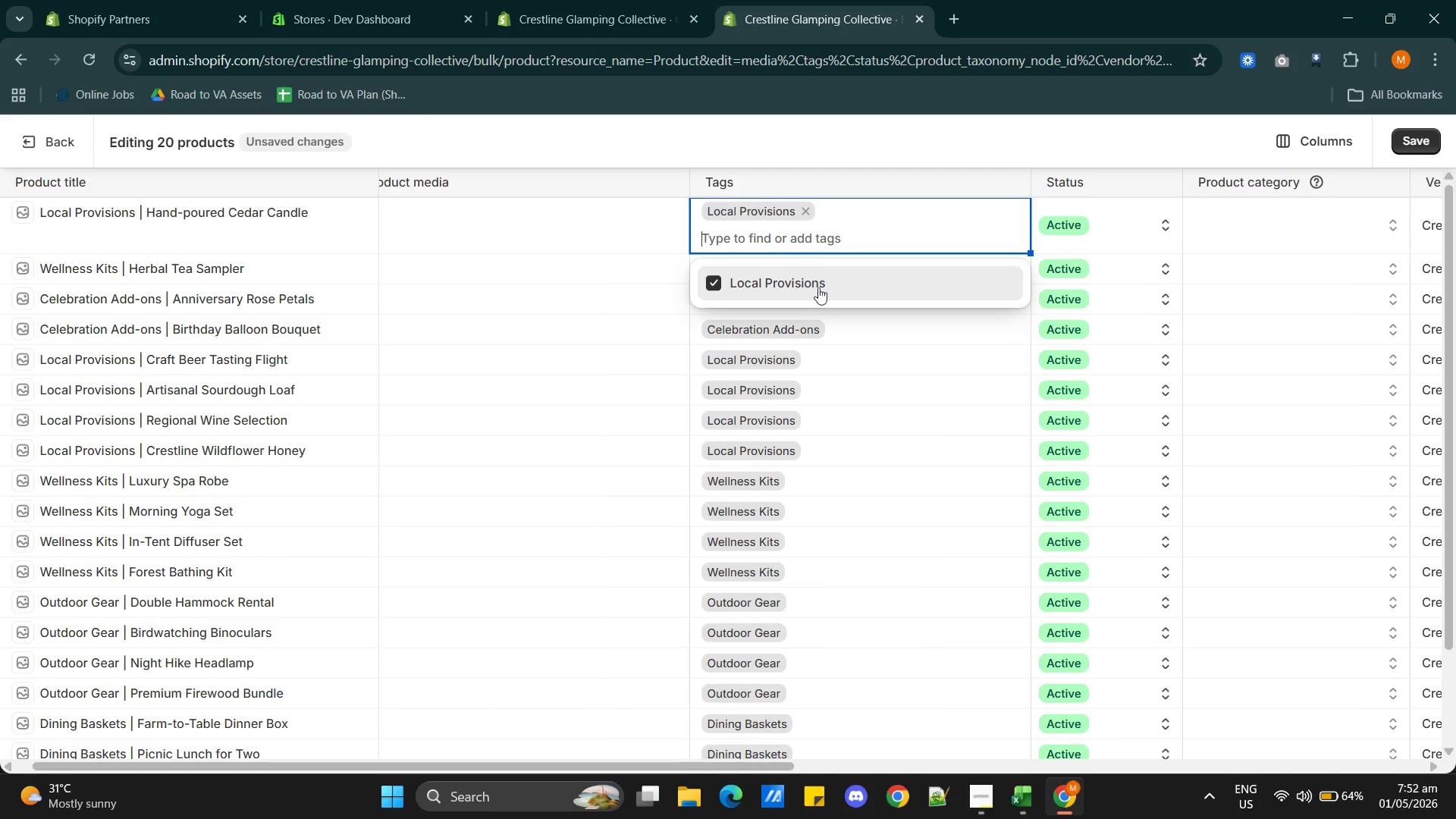 
left_click([861, 344])
 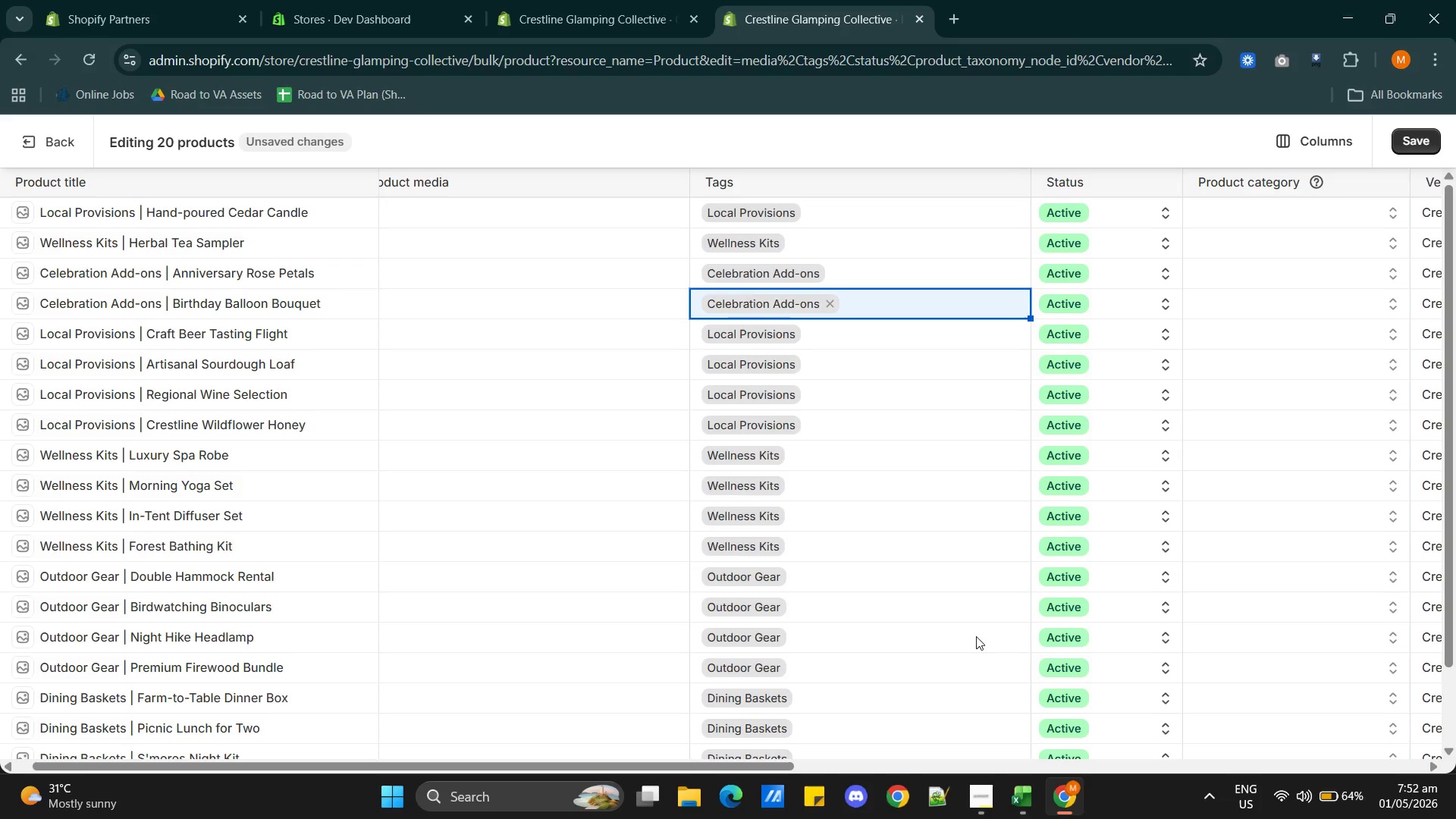 
scroll: coordinate [904, 652], scroll_direction: down, amount: 4.0
 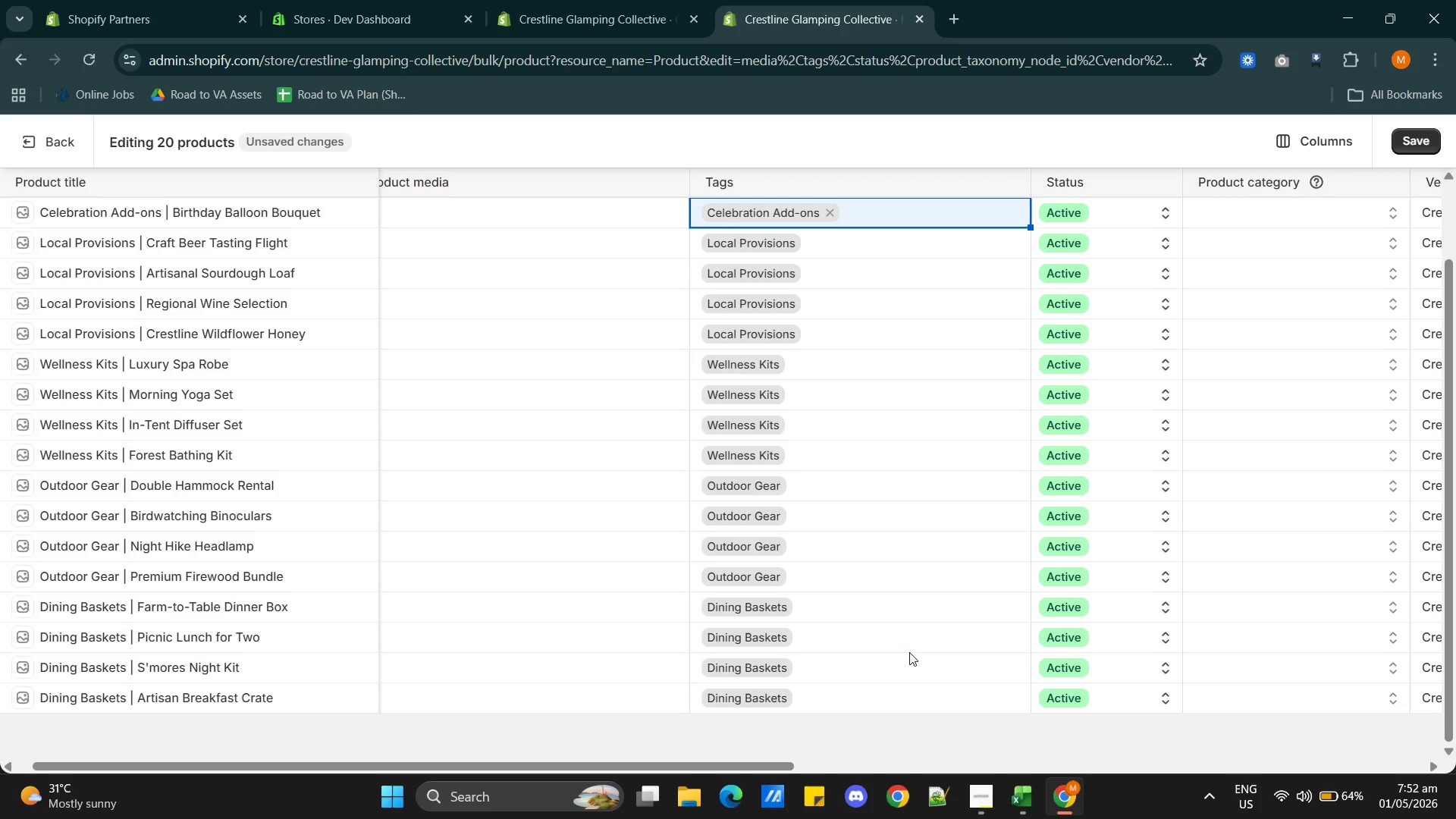 
scroll: coordinate [912, 652], scroll_direction: up, amount: 3.0
 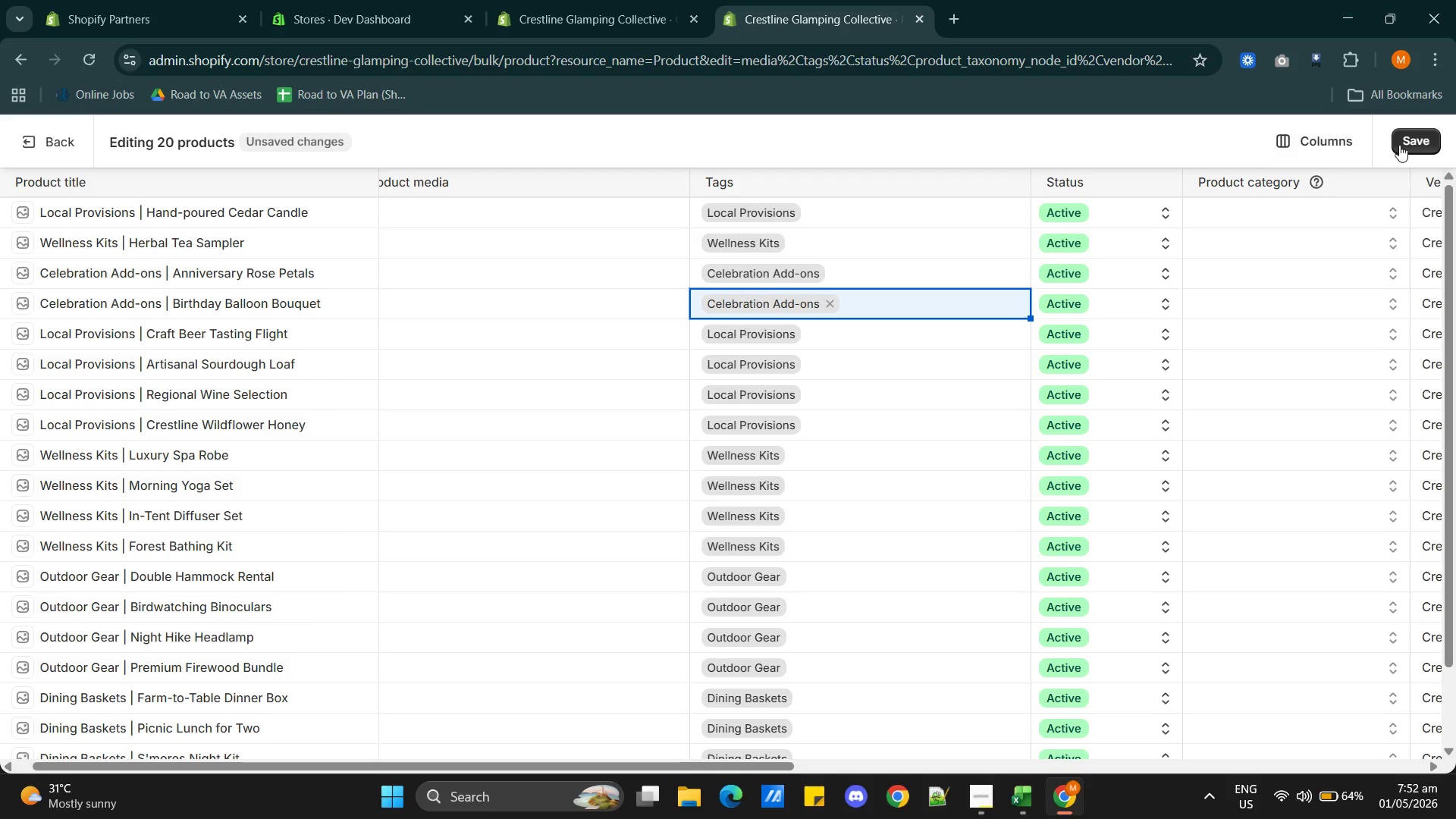 
left_click([1409, 145])
 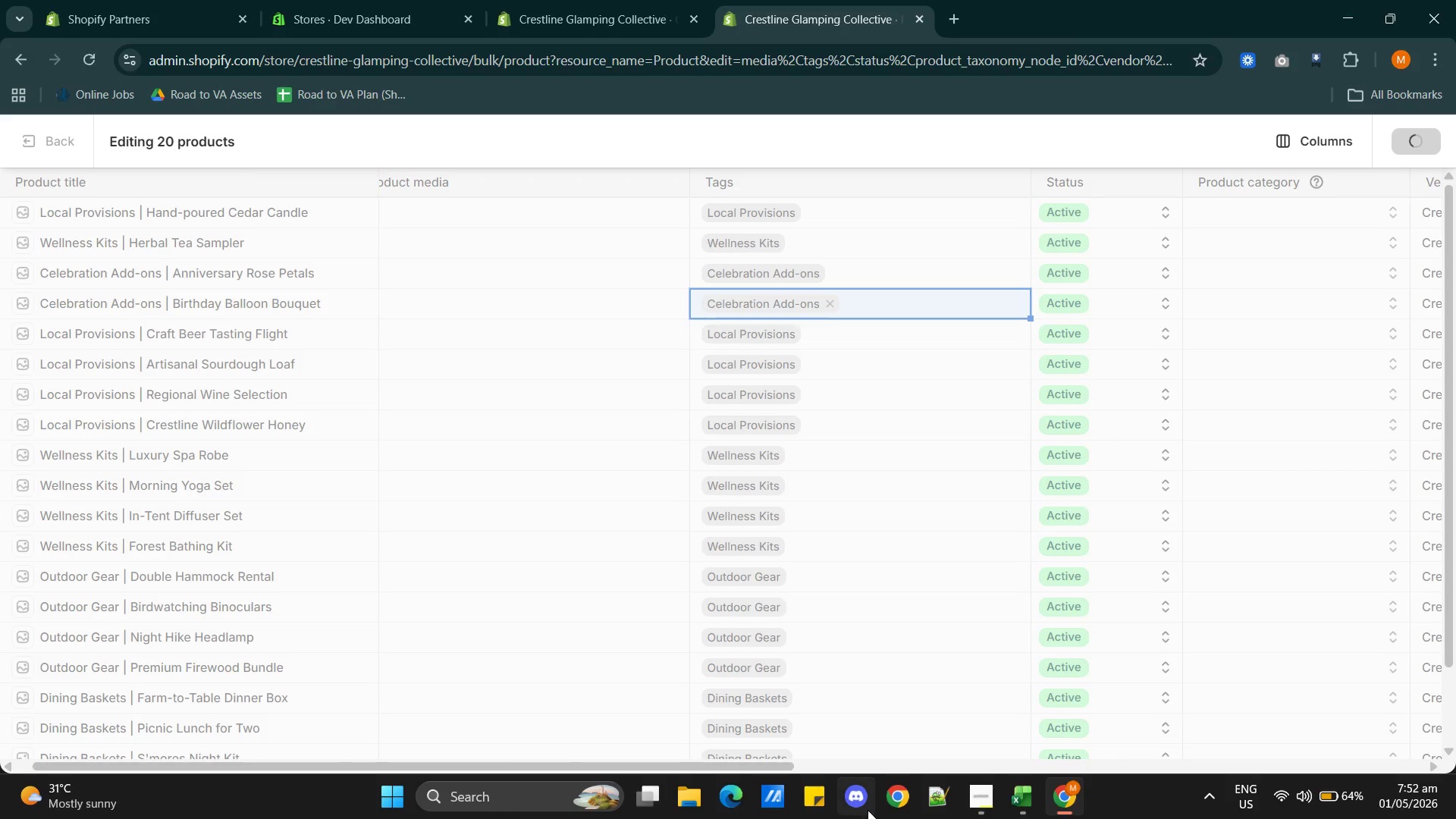 
left_click([983, 792])